 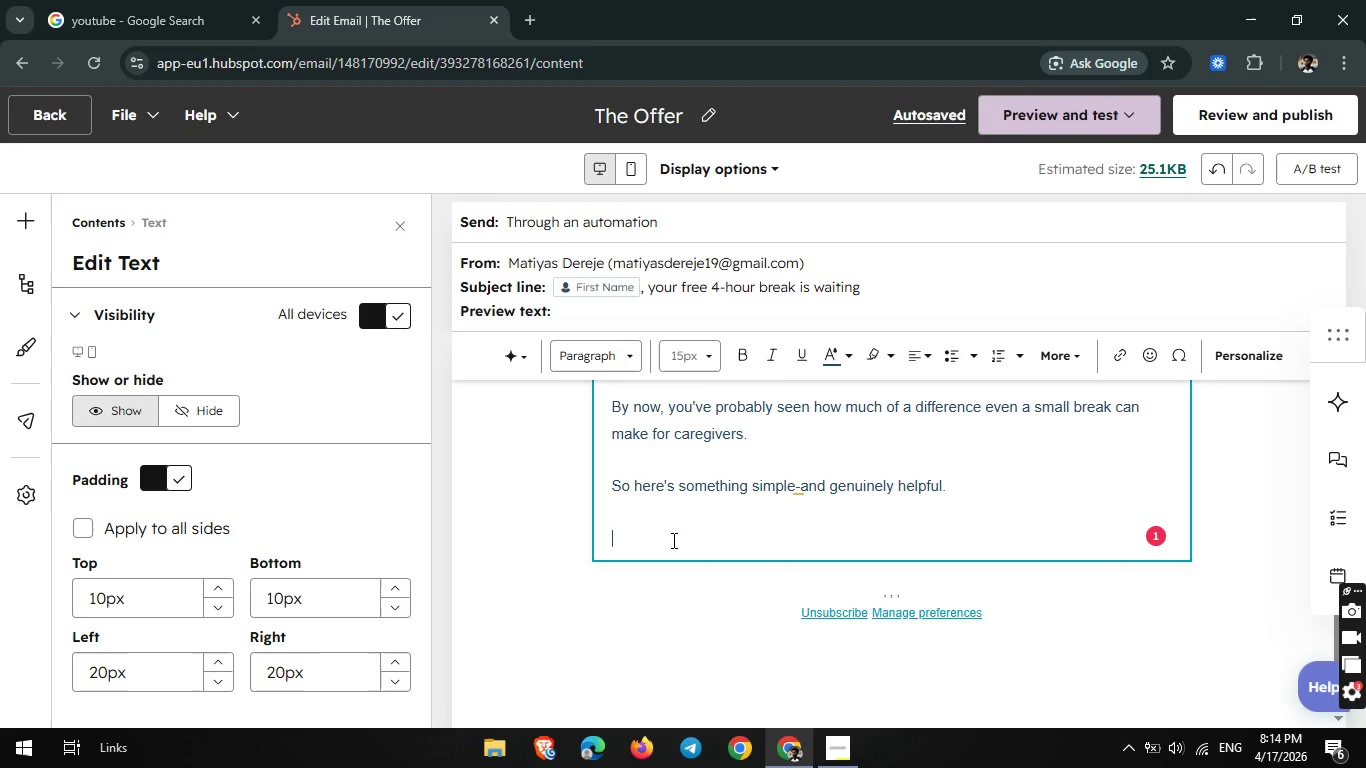 
type(We'de like to offer you a com)
 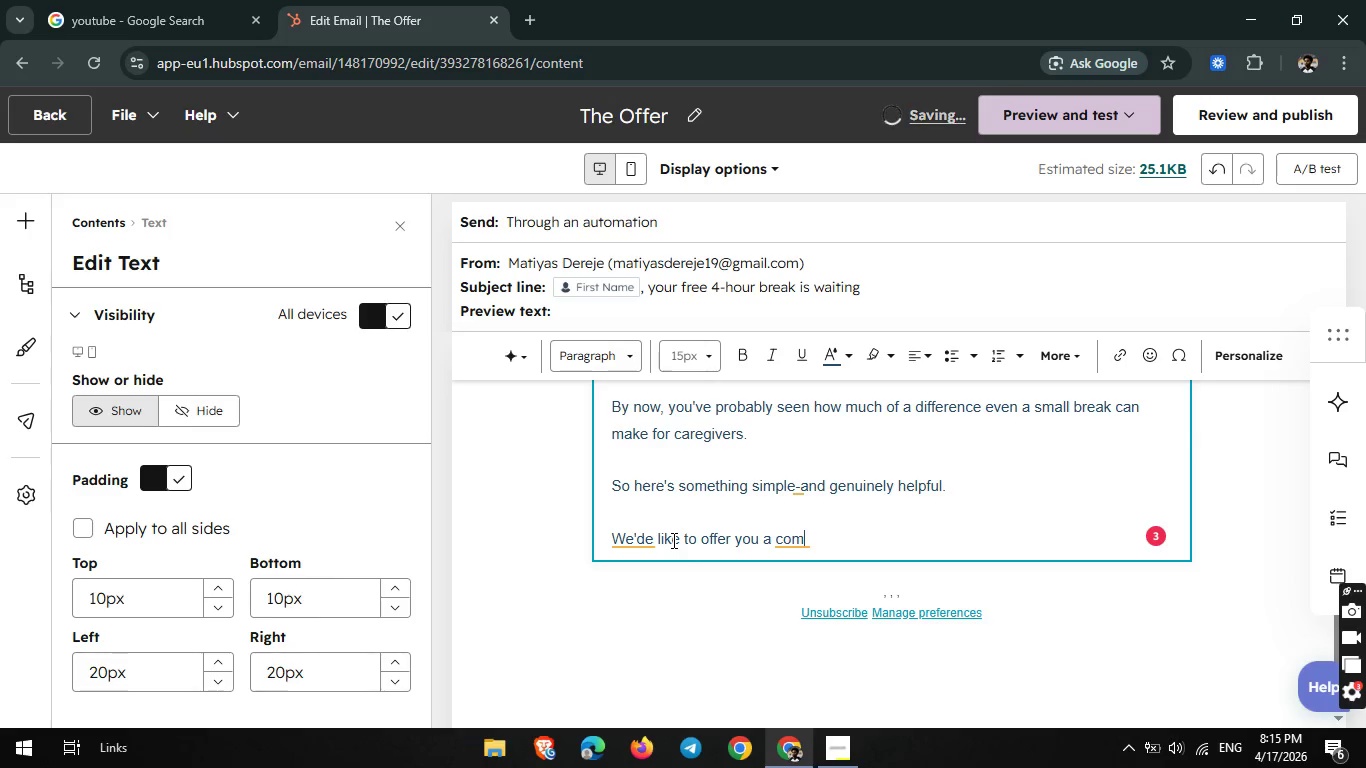 
key(P)
 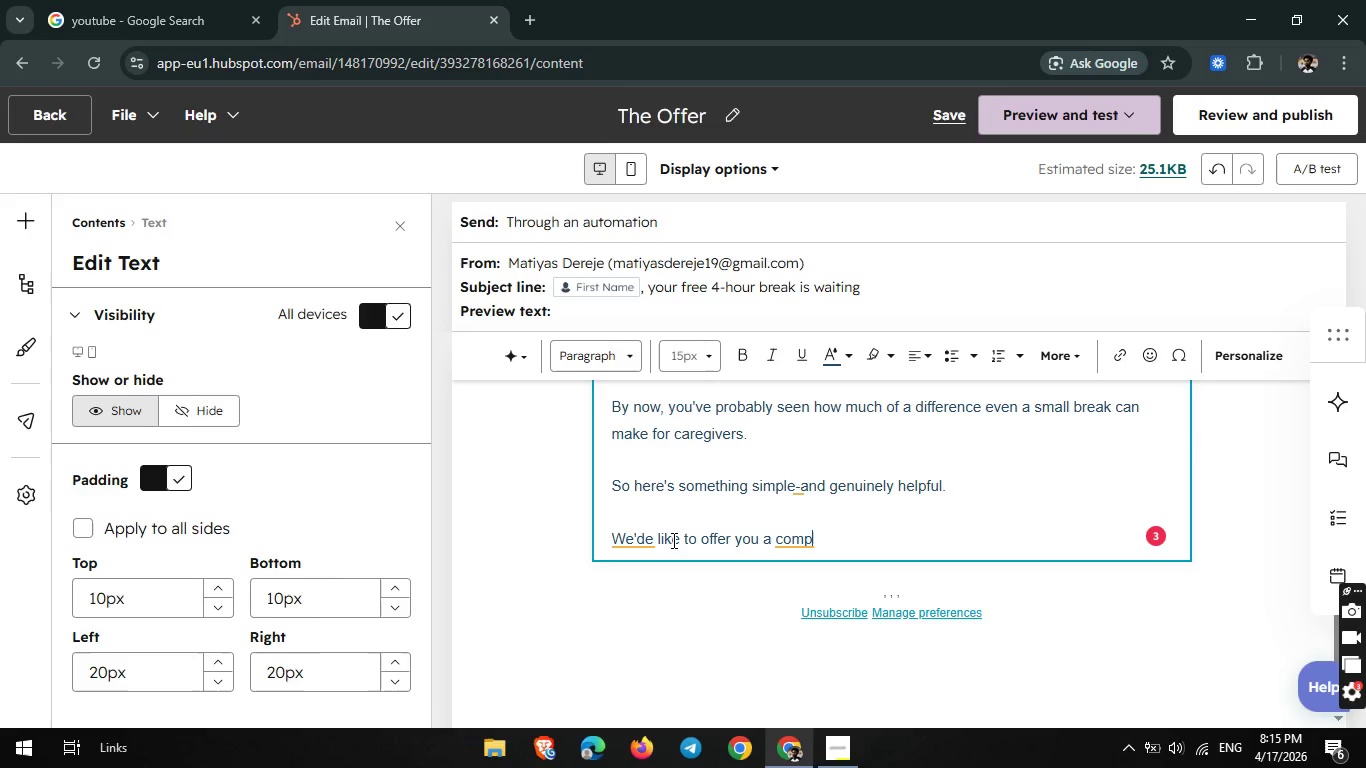 
type(lelet)
 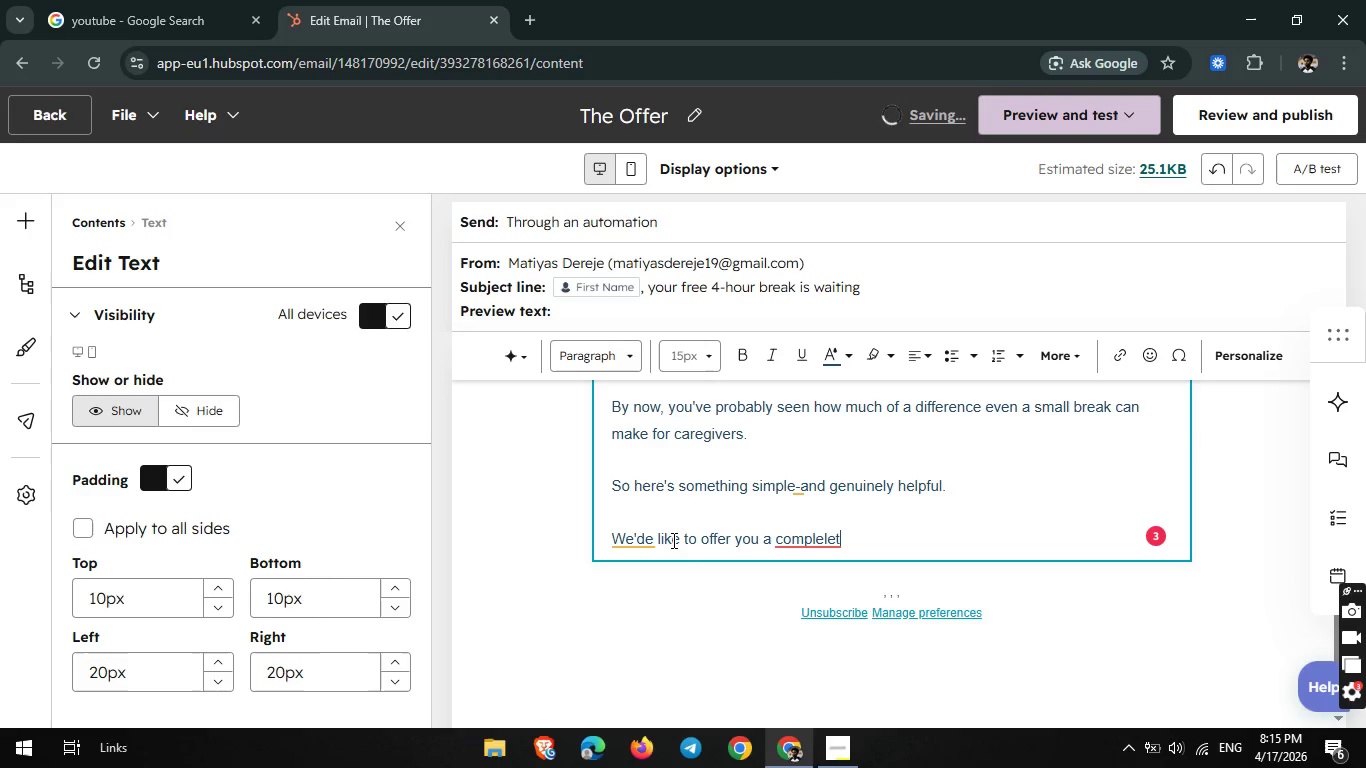 
wait(8.64)
 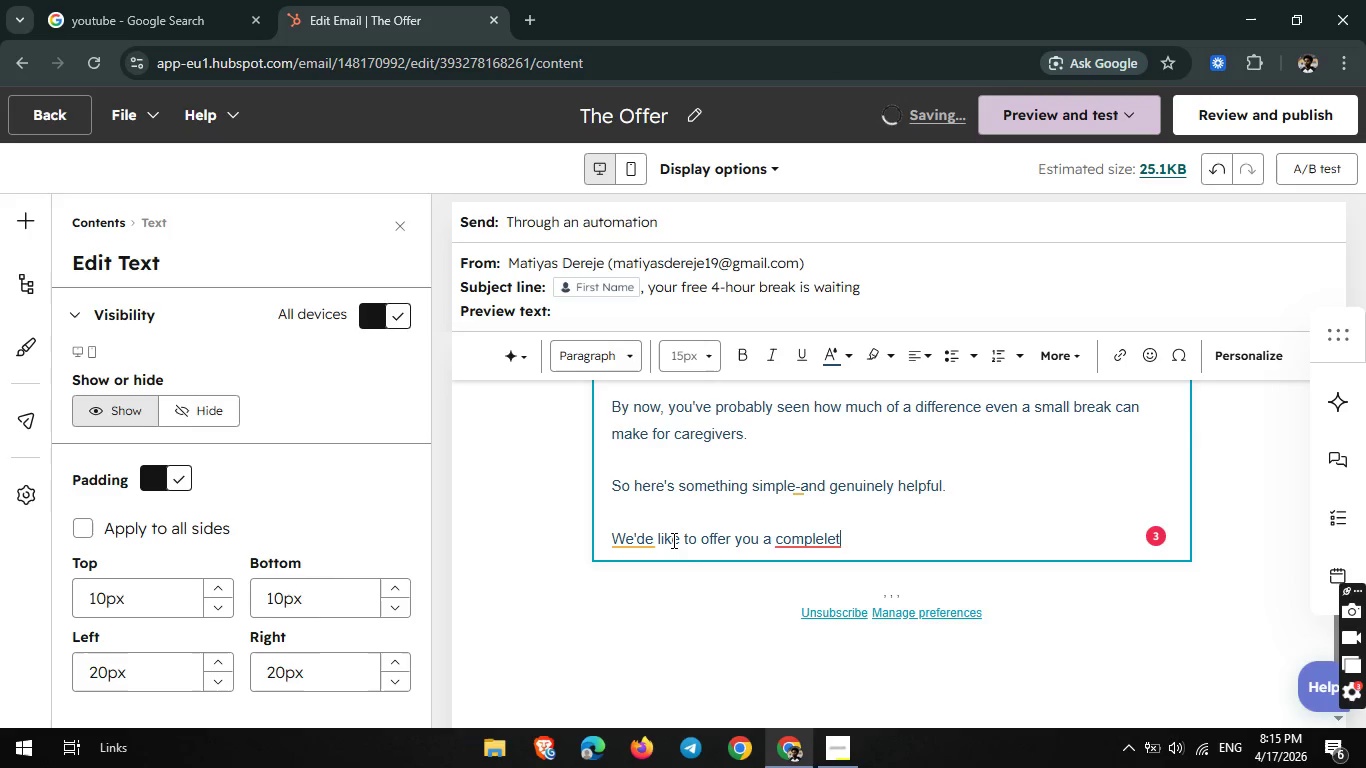 
key(Backspace)
key(Backspace)
key(Backspace)
type(tely free )
 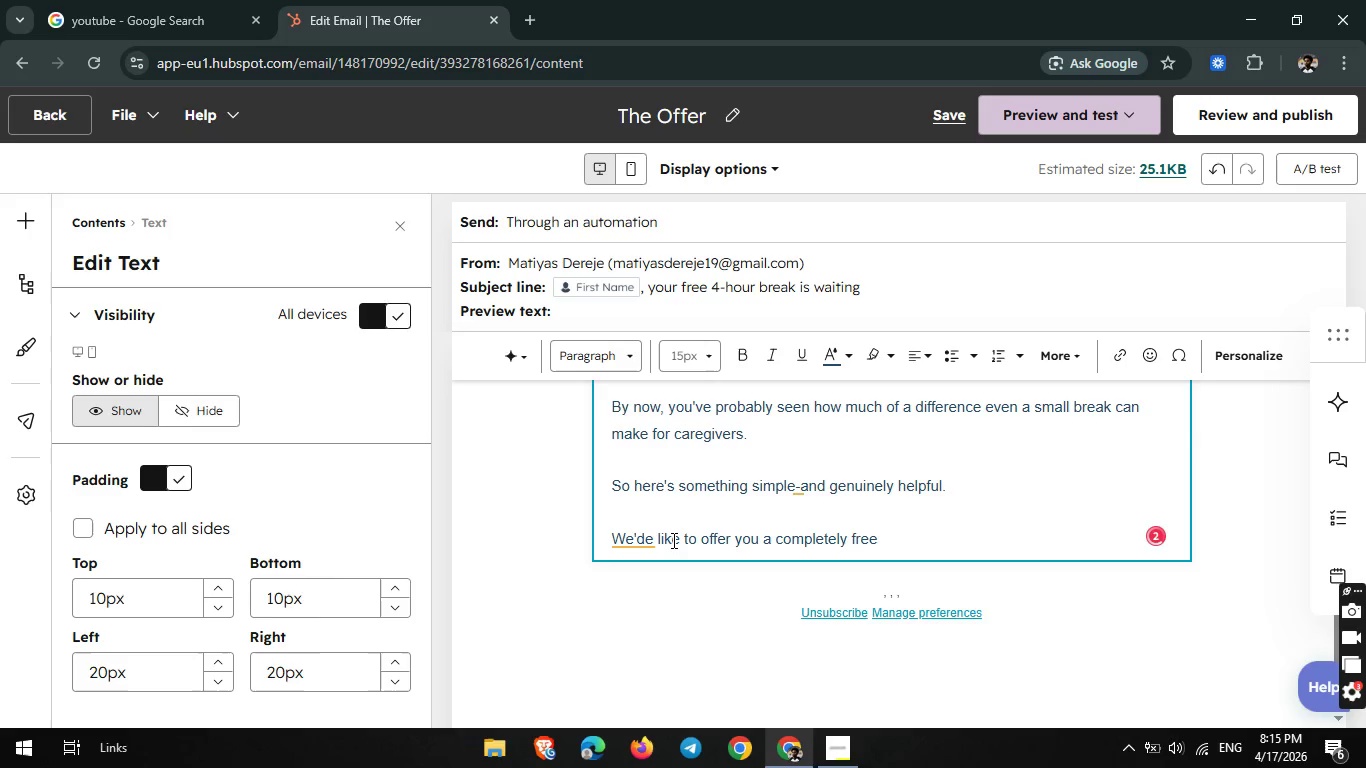 
type(4 )
key(Backspace)
type(-hour respite care session.)
 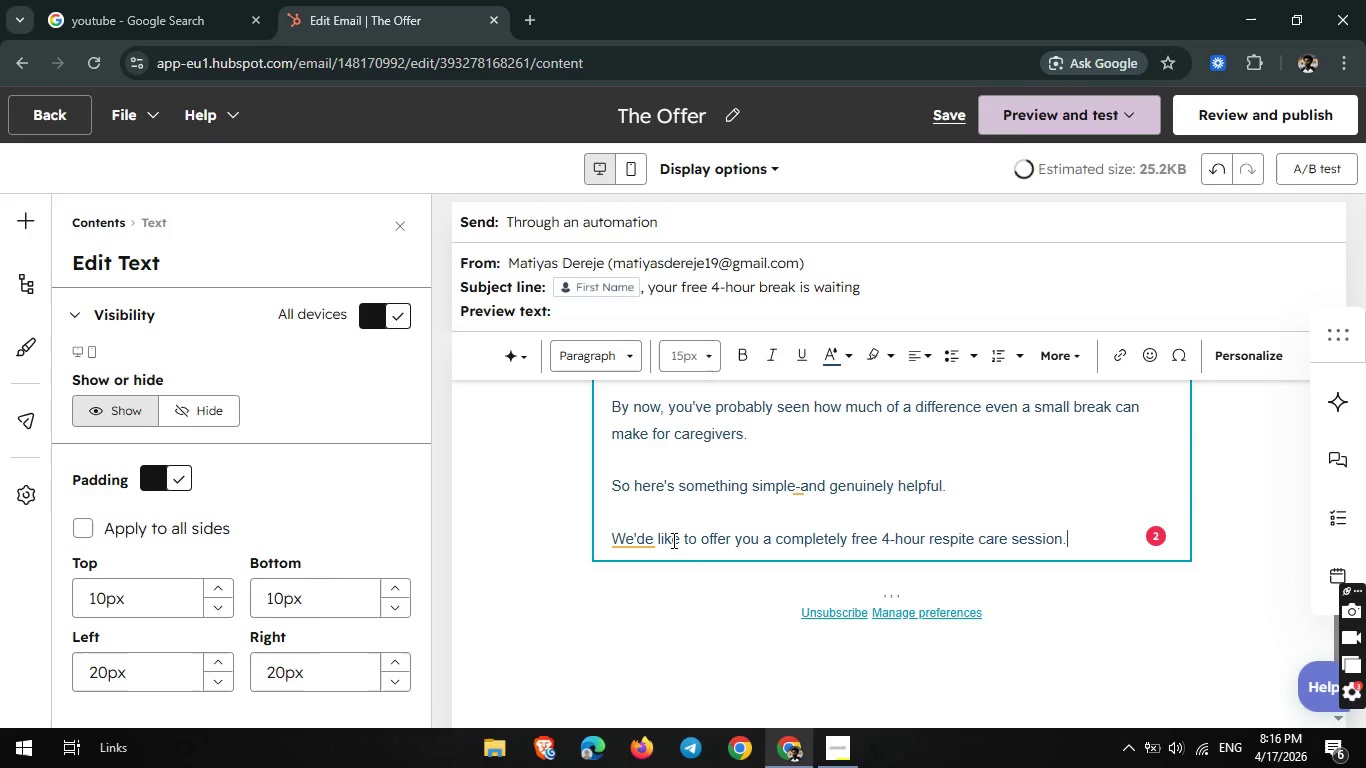 
key(Enter)
 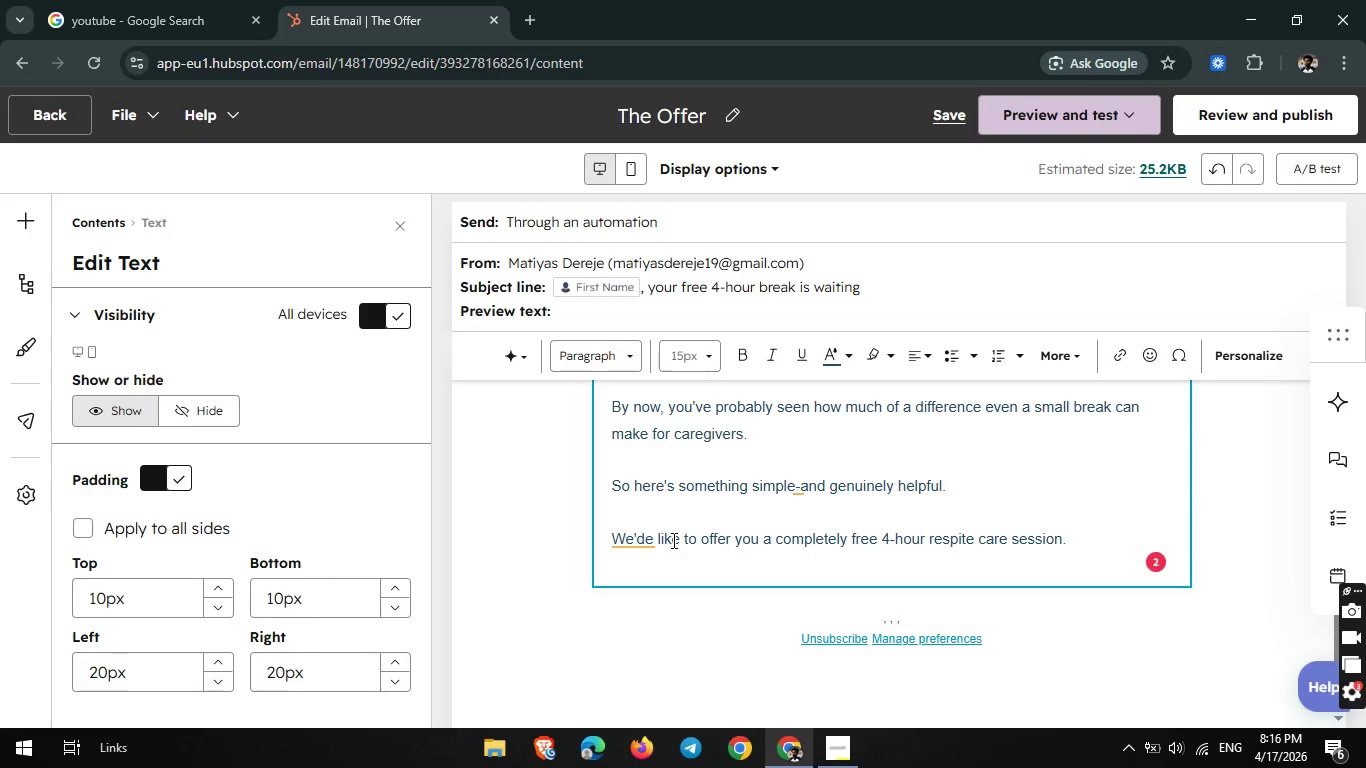 
key(Enter)
 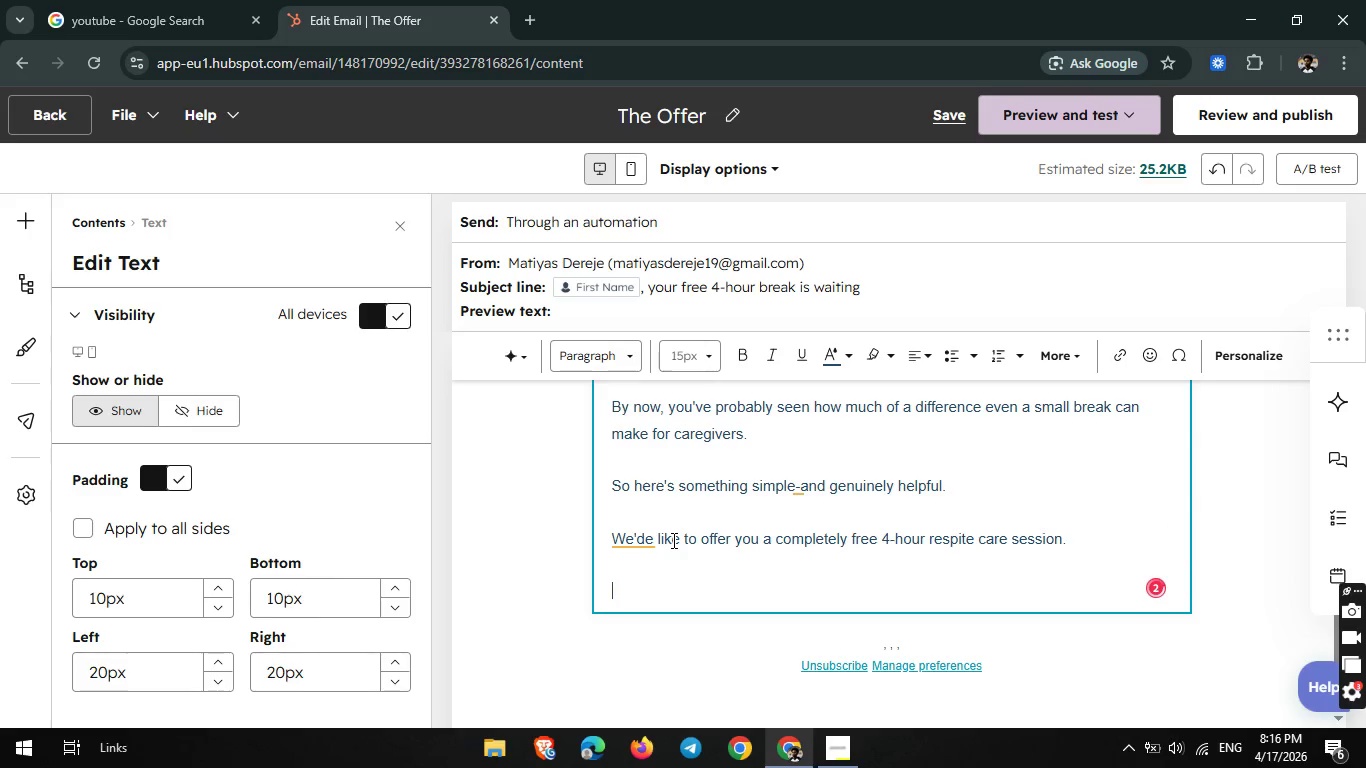 
type(No pressure.)
 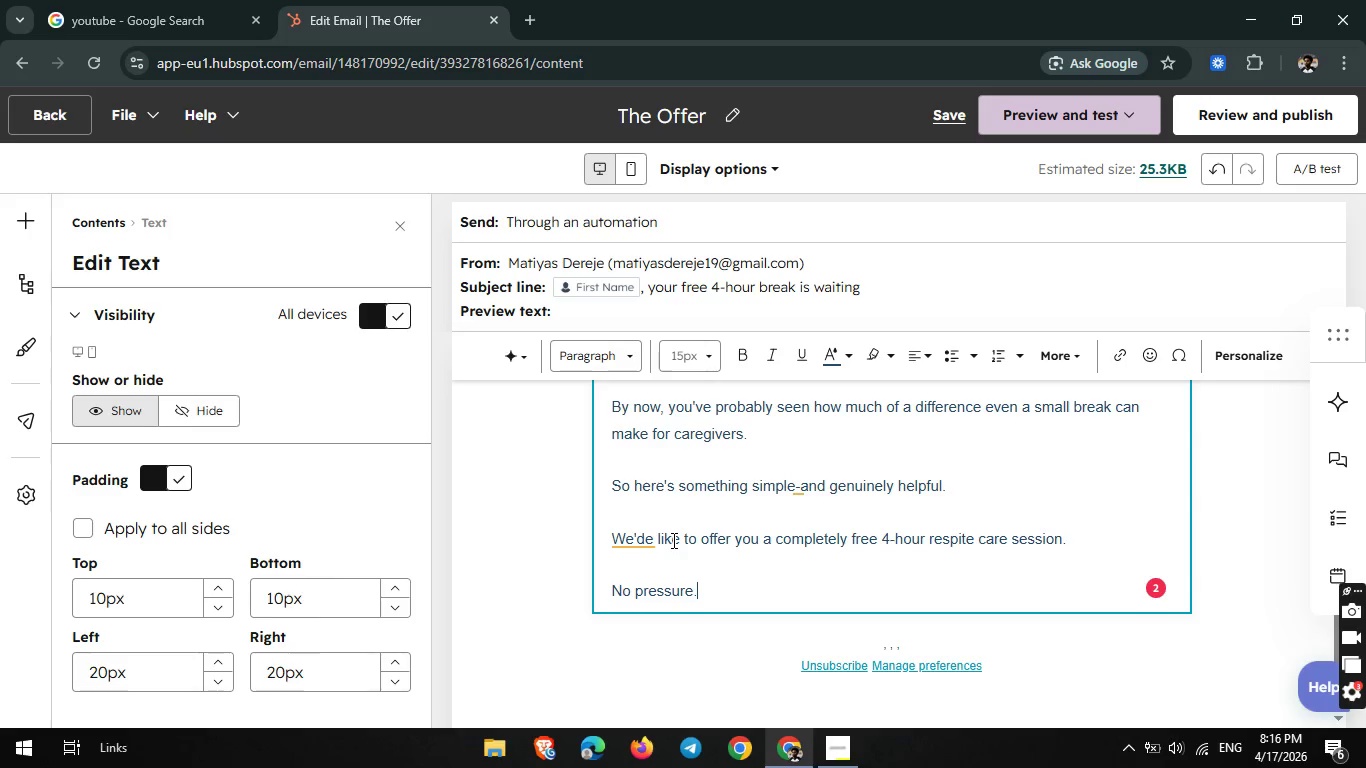 
type( No long-term commitment)
 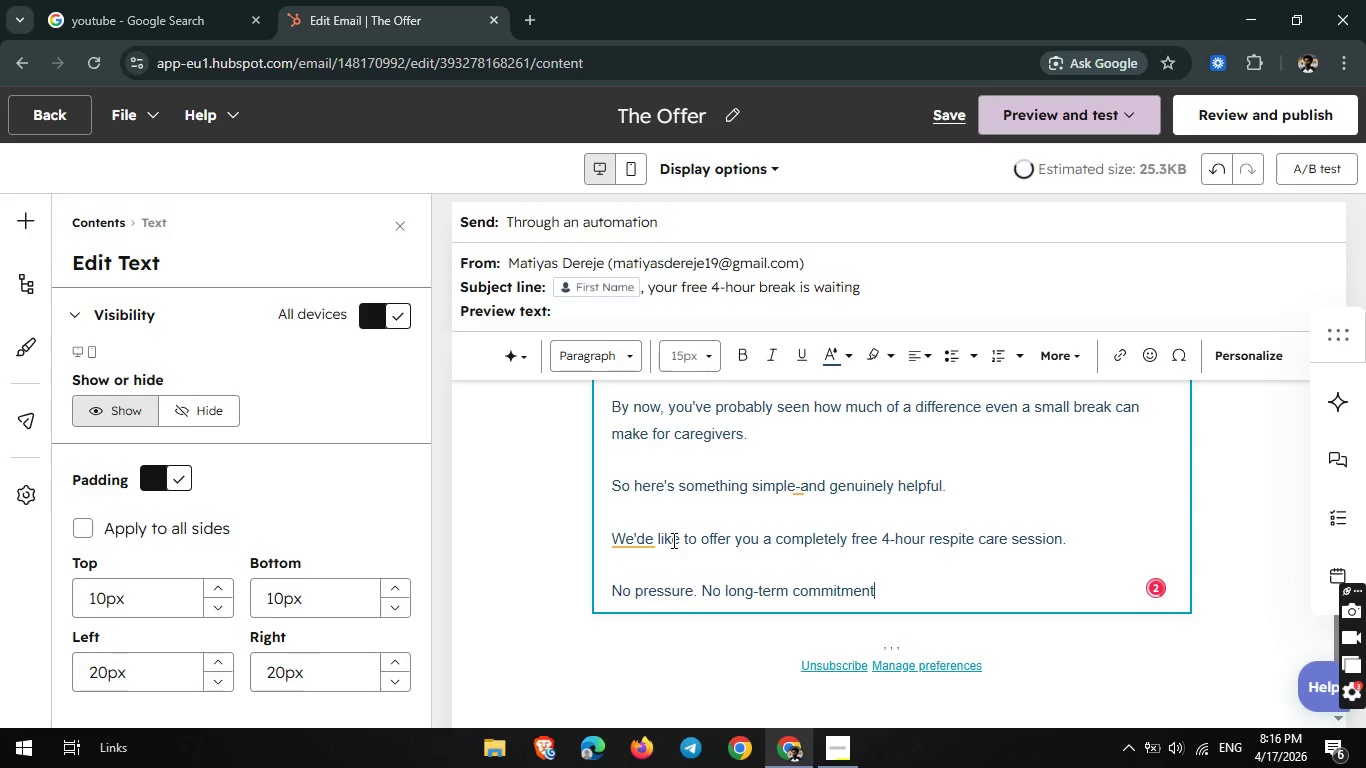 
wait(7.86)
 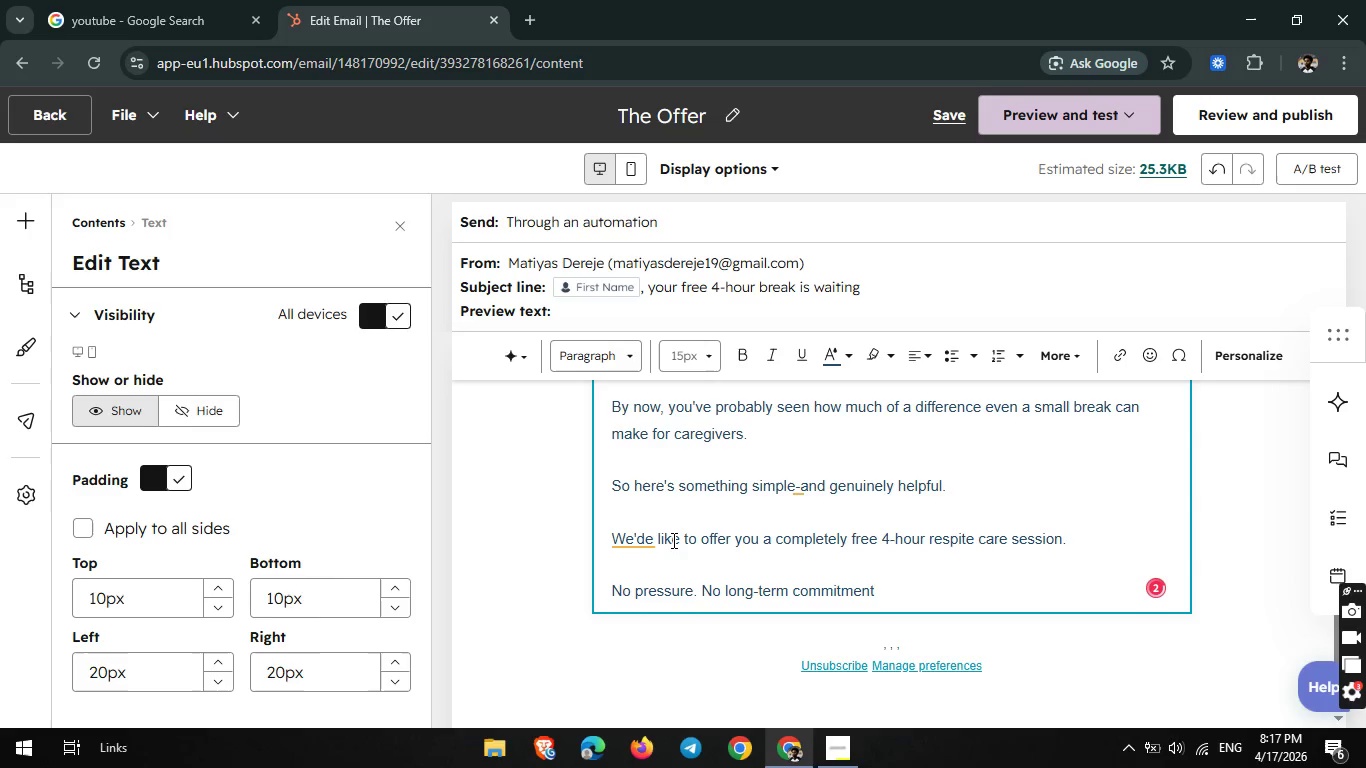 
type(, Just support when you )
 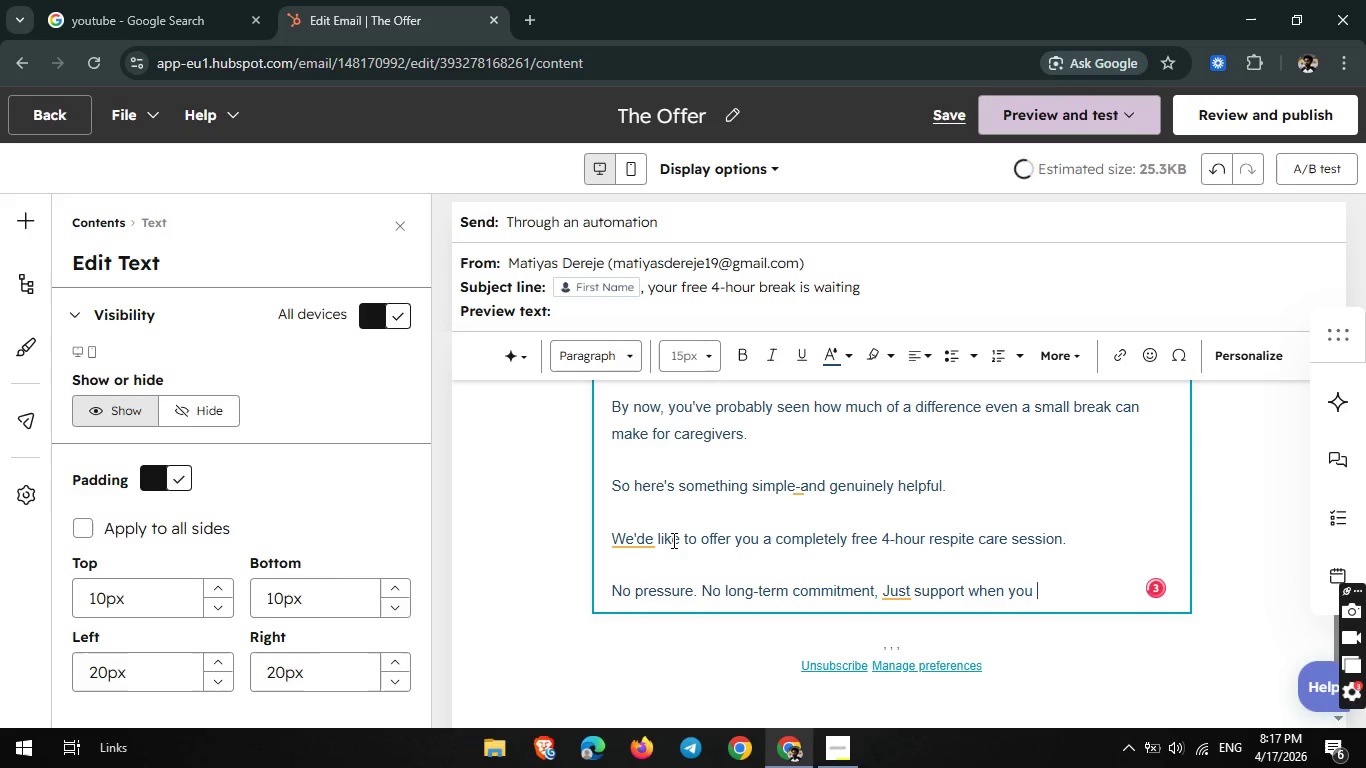 
wait(5.73)
 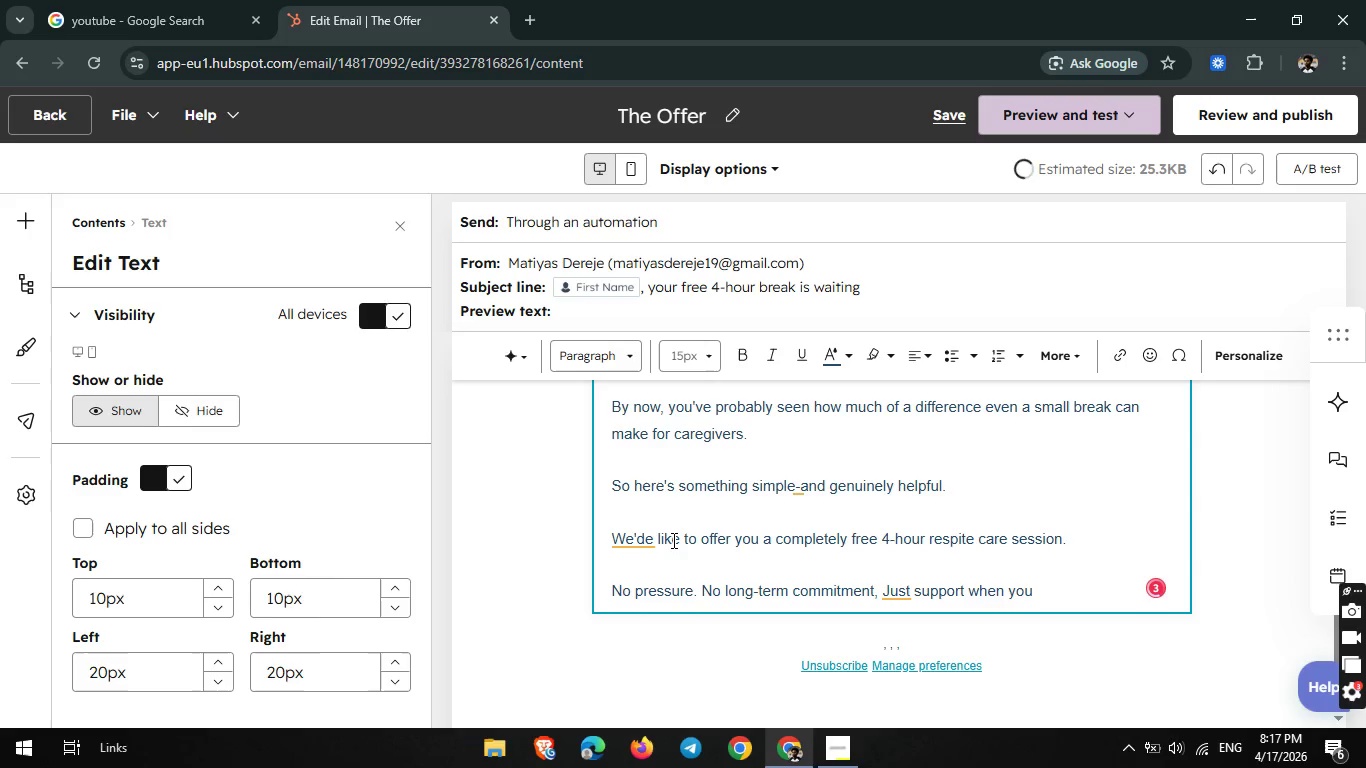 
type(need it most.)
 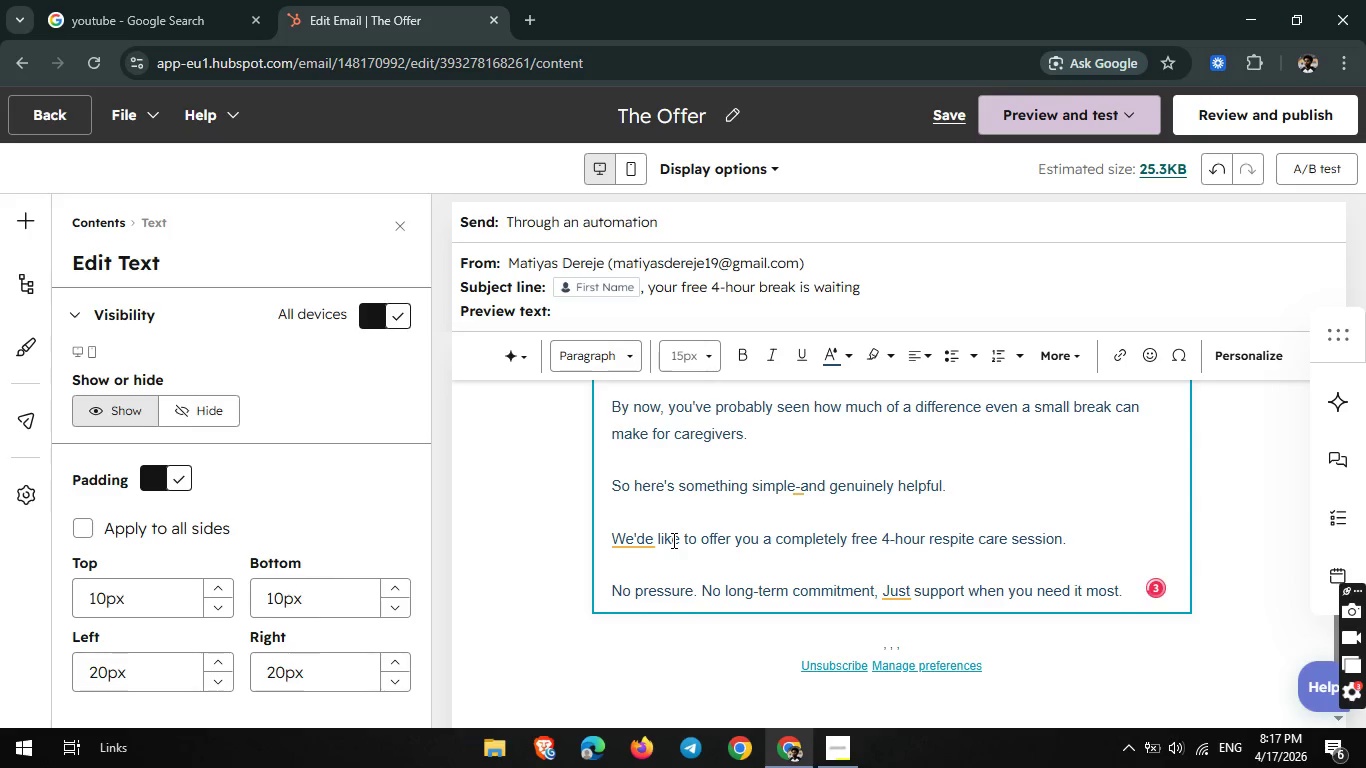 
key(Enter)
 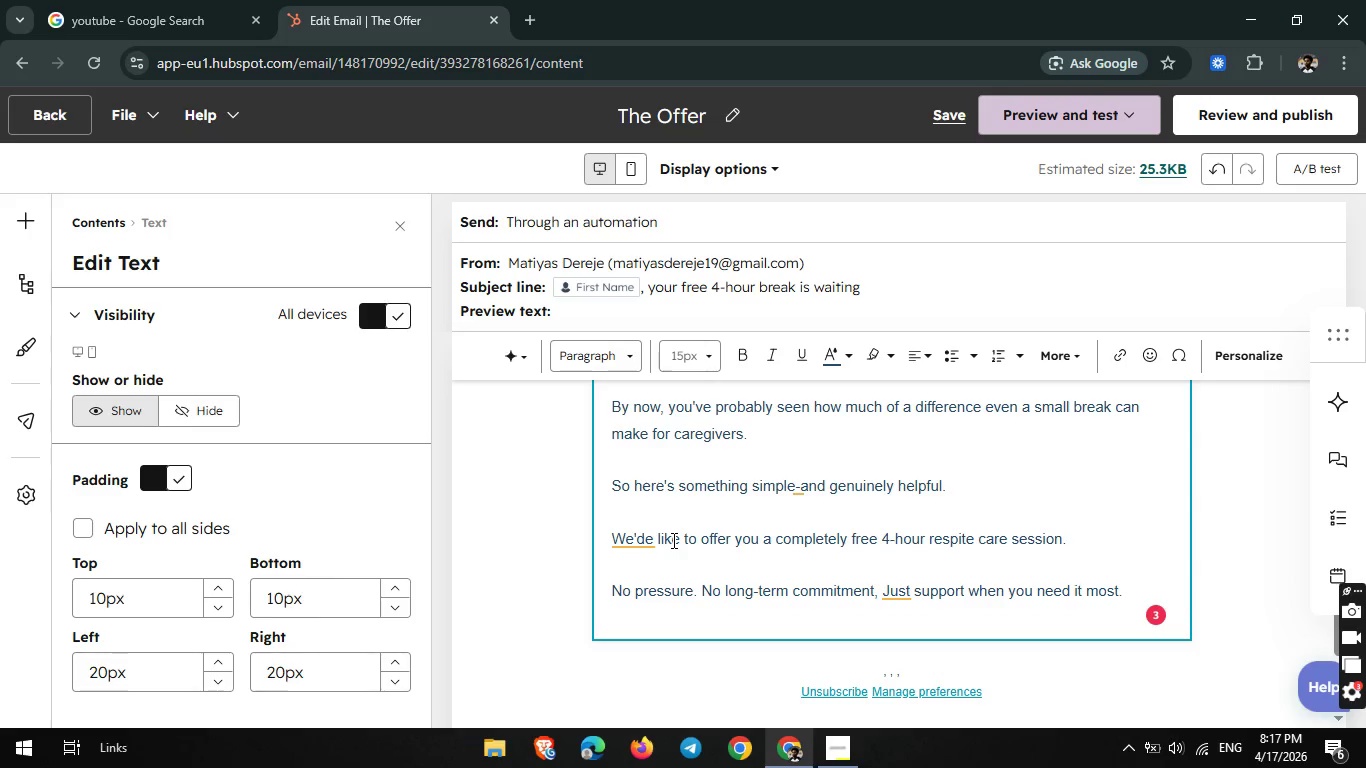 
key(Enter)
 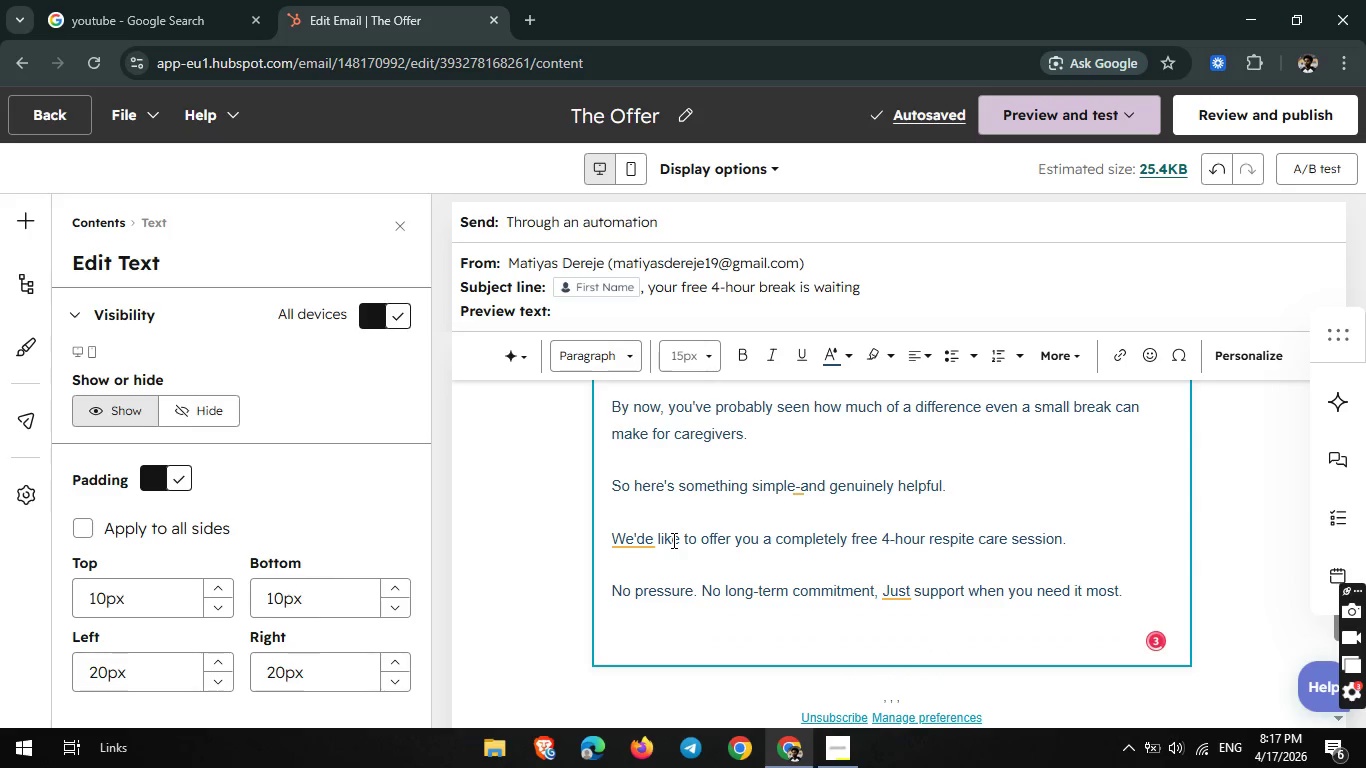 
scroll: coordinate [672, 540], scroll_direction: down, amount: 1.0
 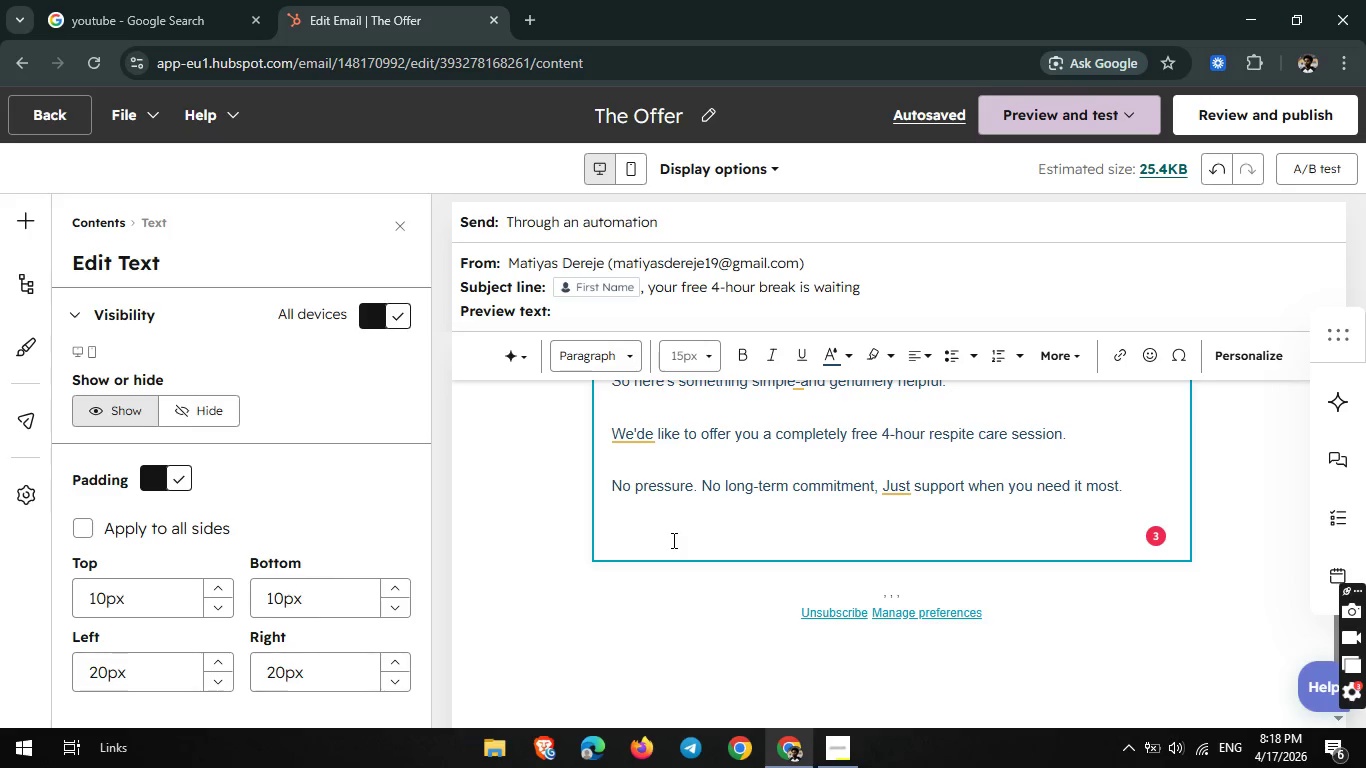 
wait(30.48)
 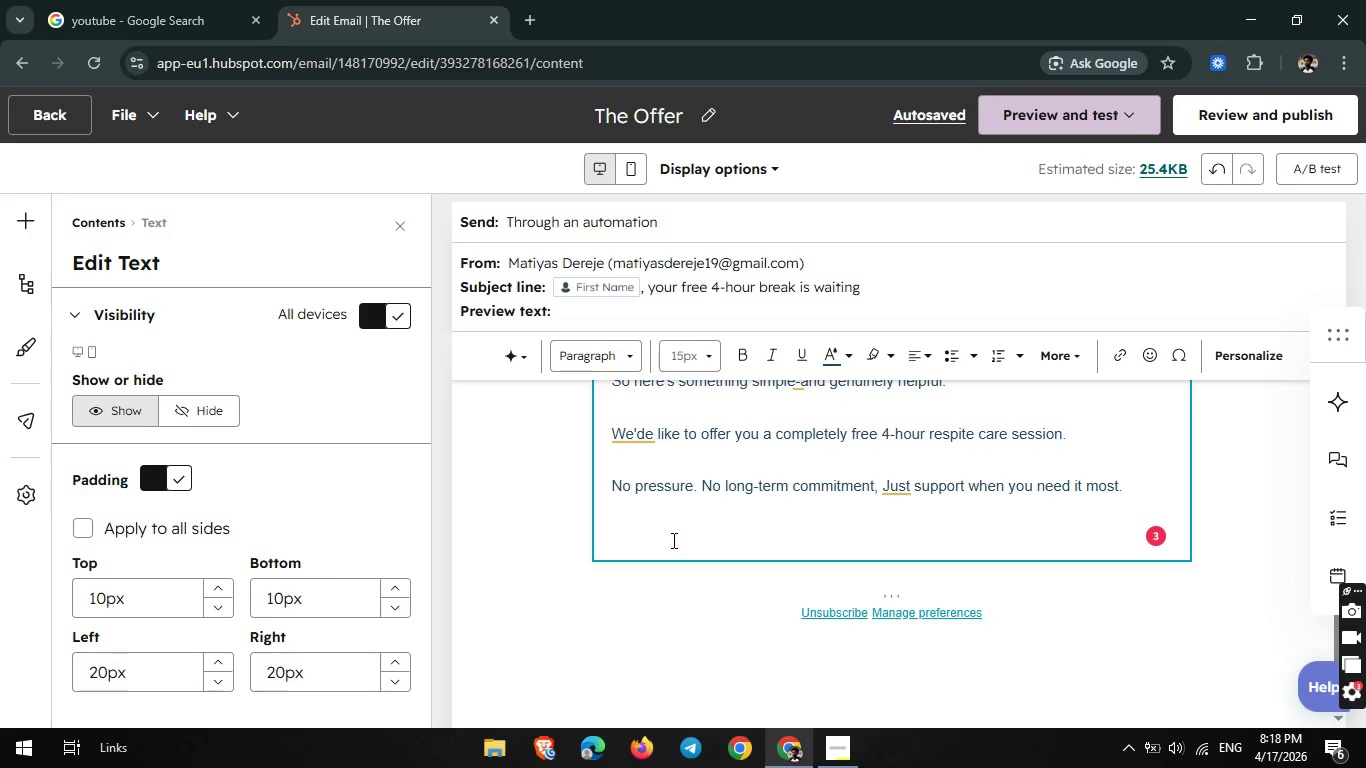 
type(Here's wht)
key(Backspace)
type(at that looks like")
key(Backspace)
type(:)
 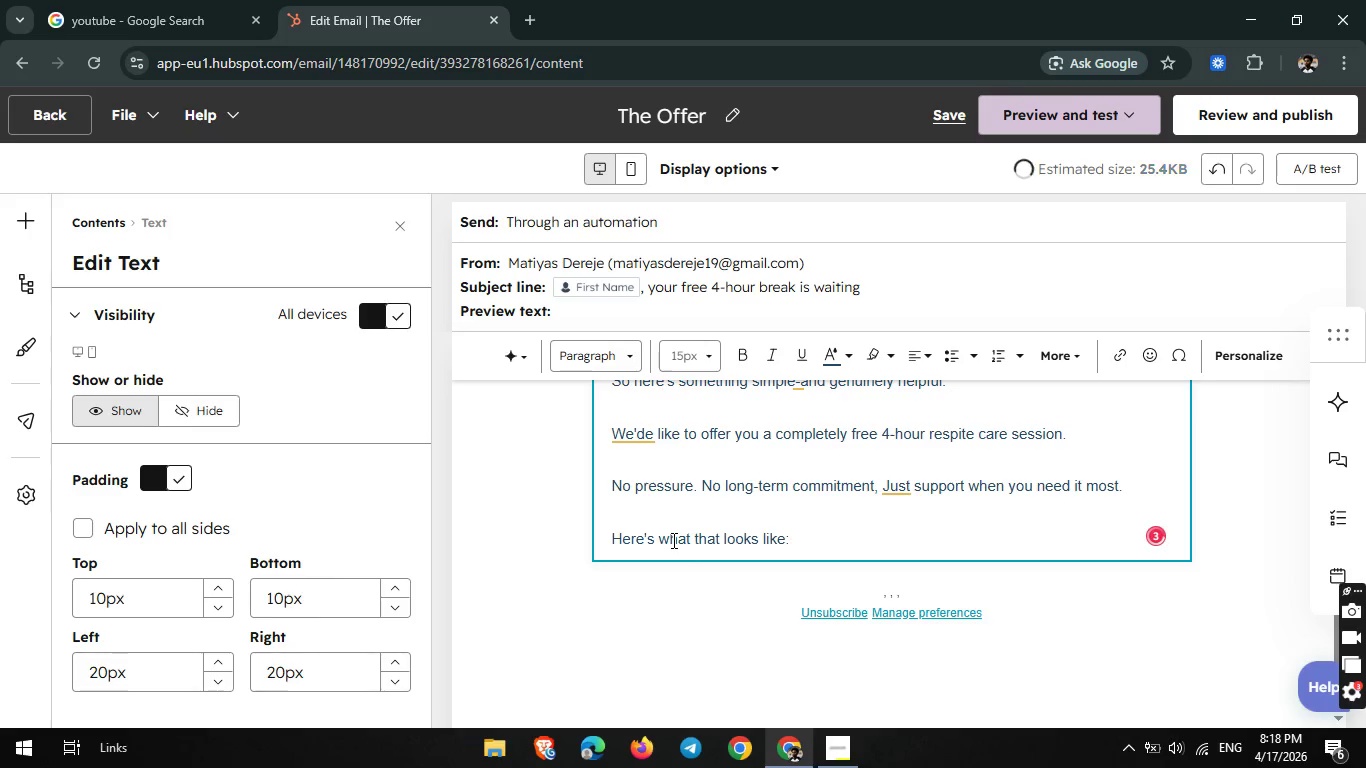 
wait(8.38)
 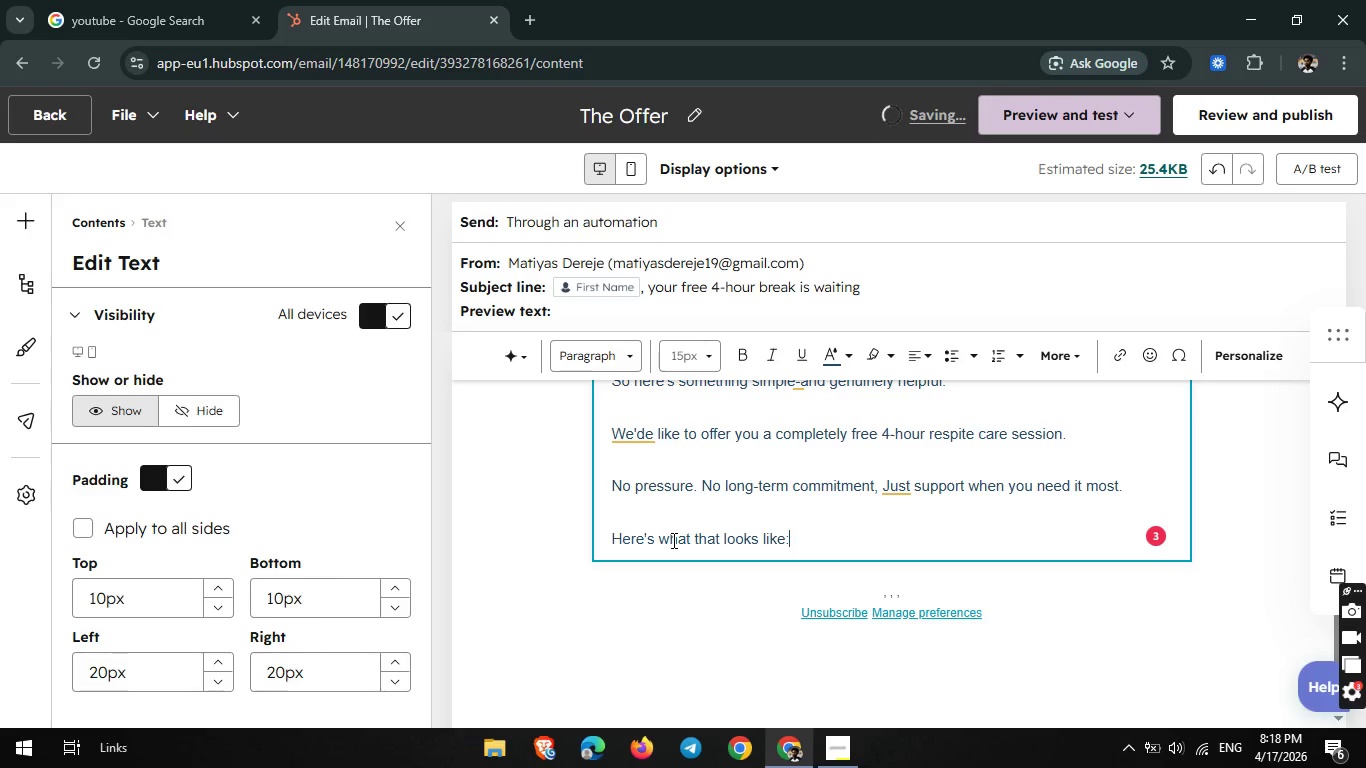 
key(Enter)
 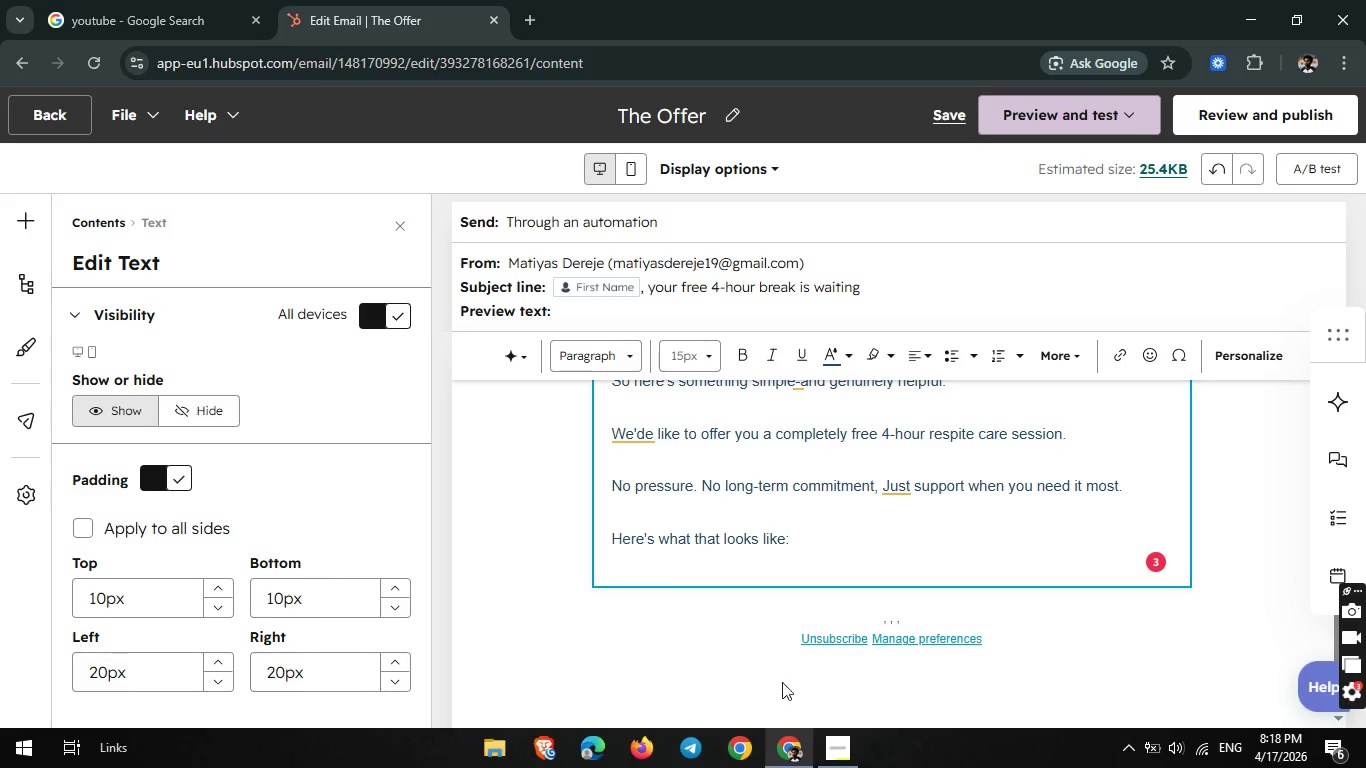 
mouse_move([815, 751])
 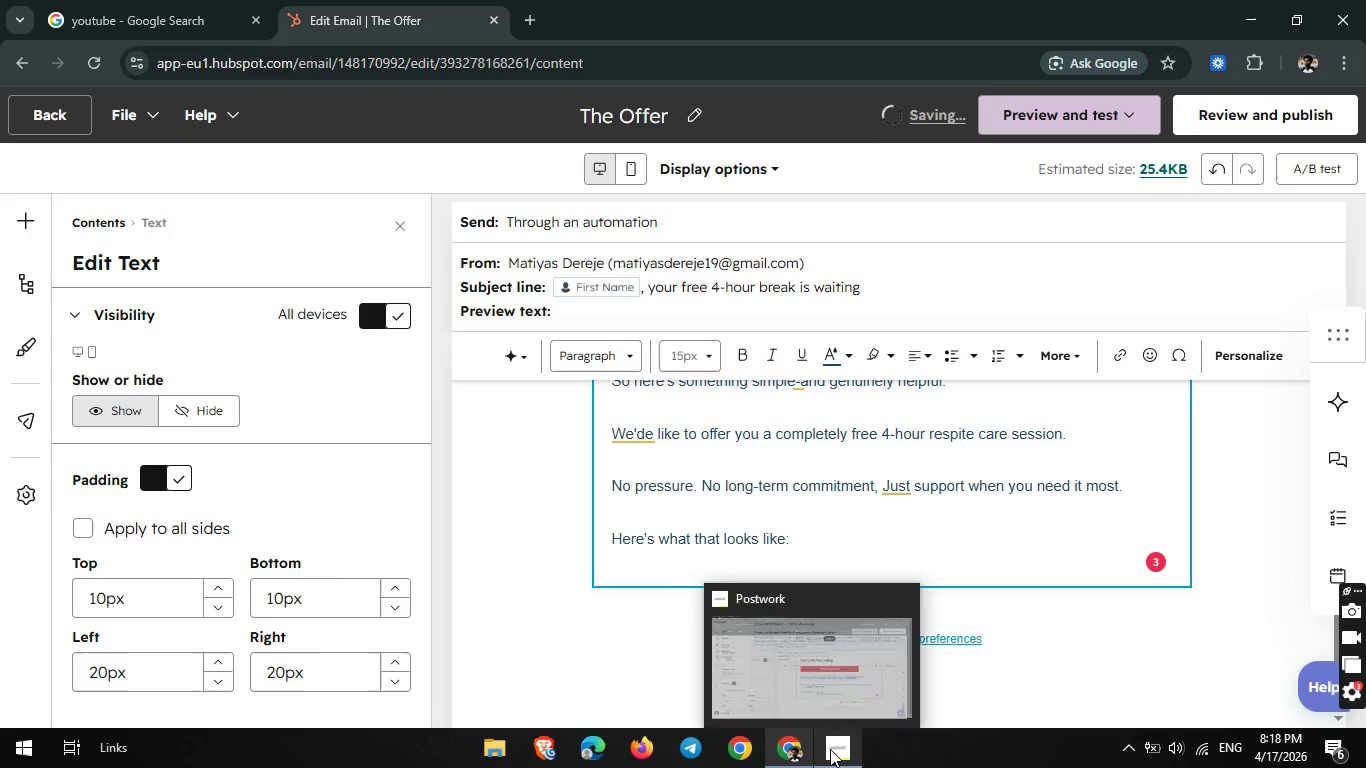 
left_click([830, 749])